 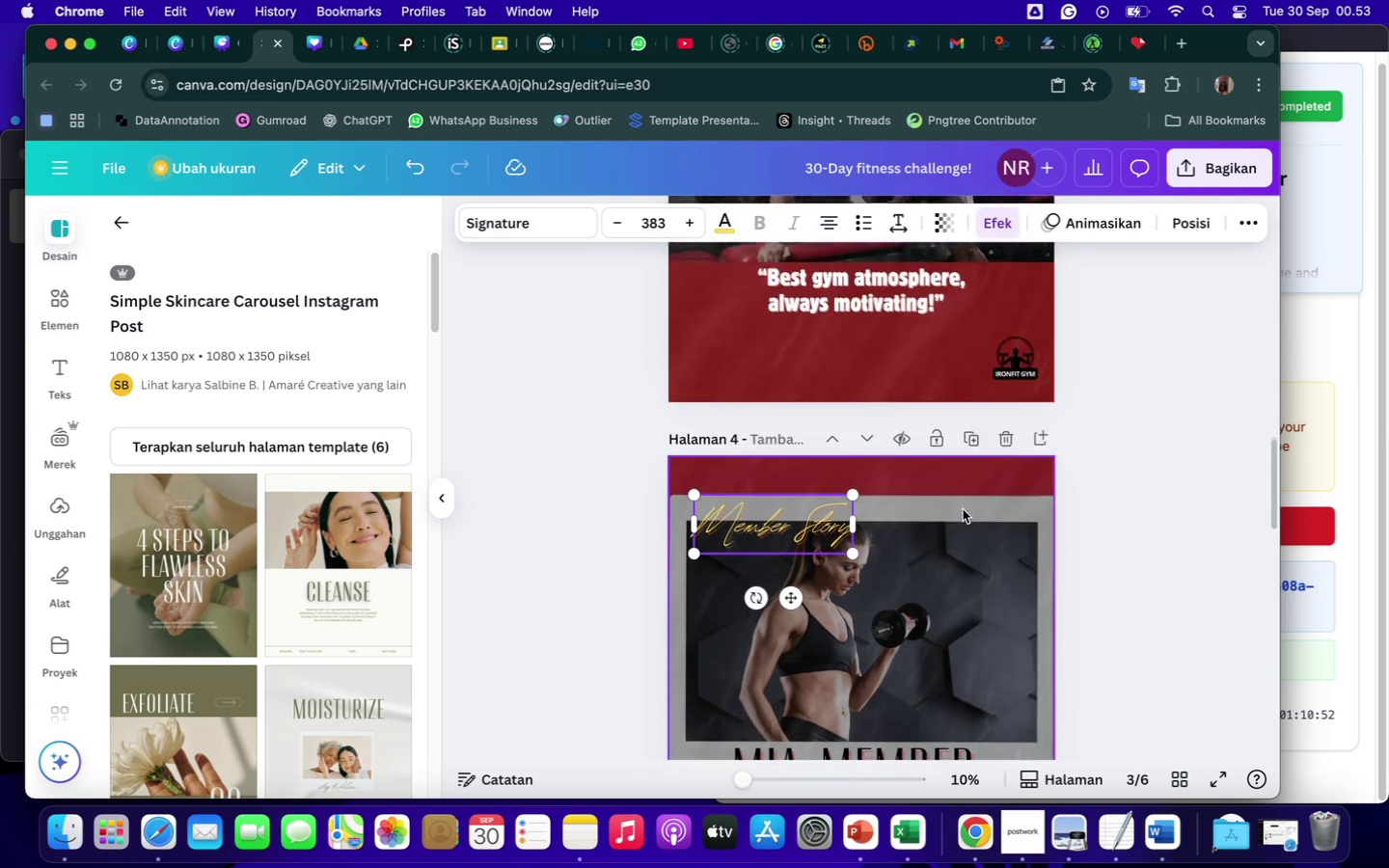 
scroll: coordinate [963, 509], scroll_direction: down, amount: 21.0
 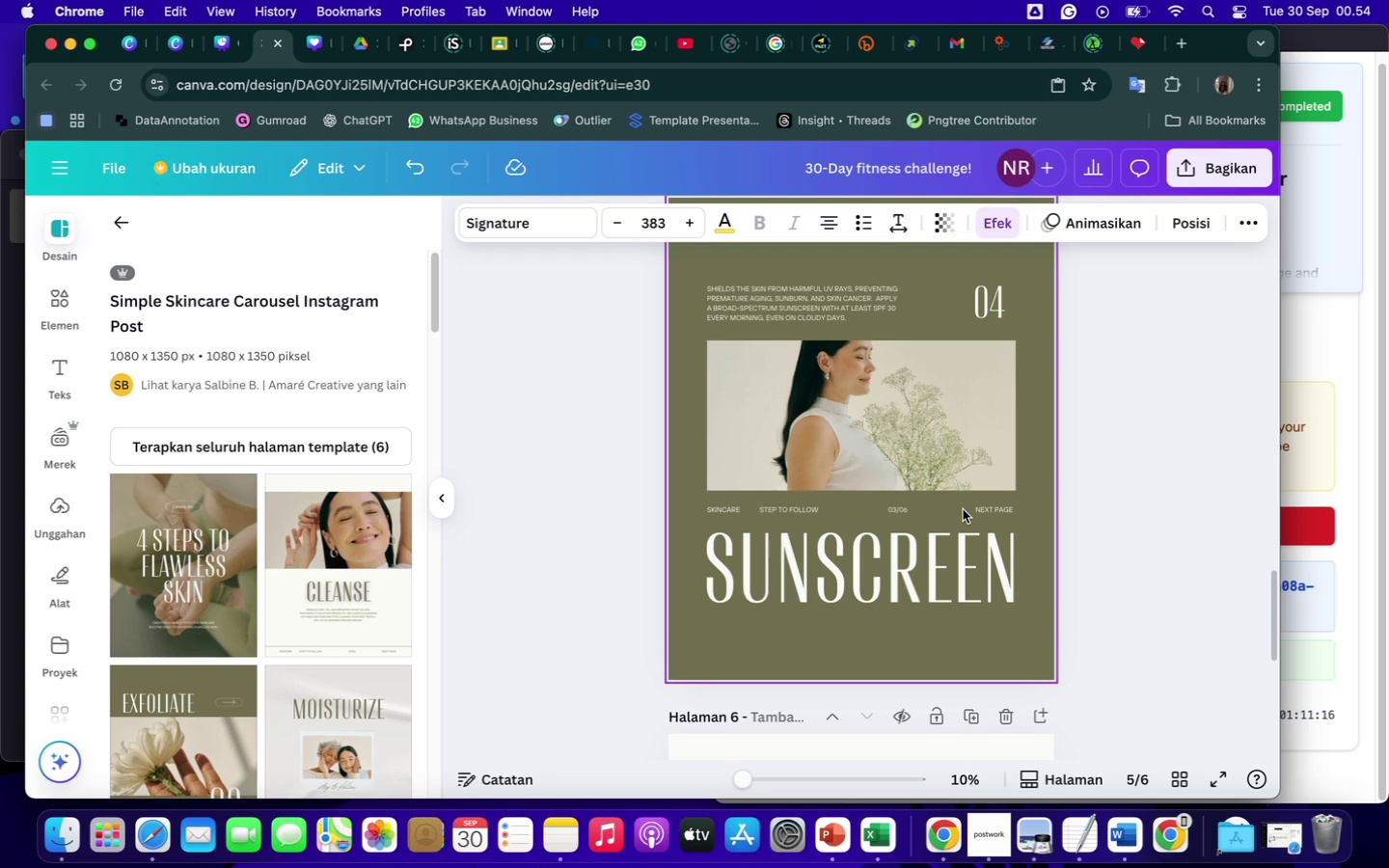 
wait(19.34)
 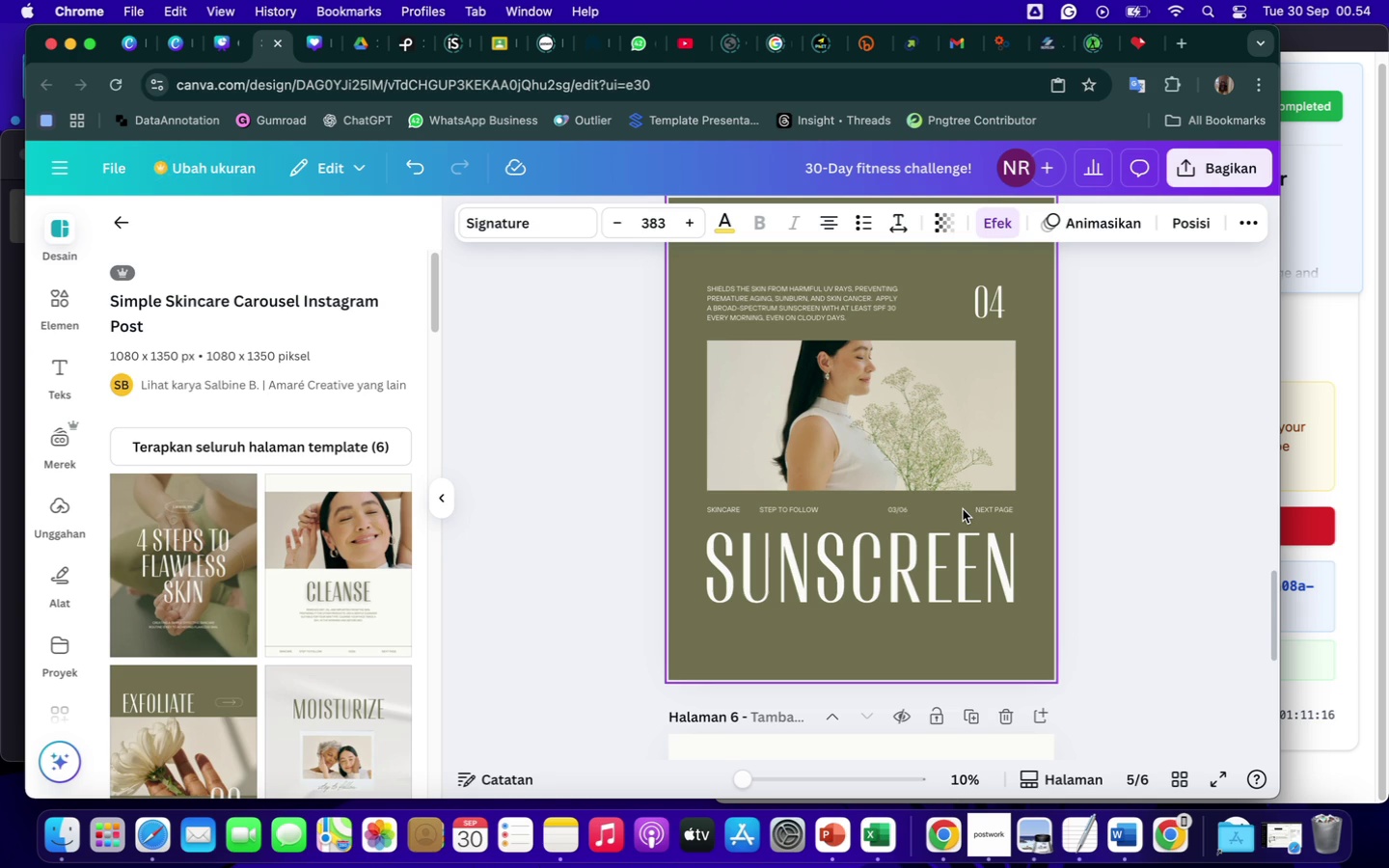 
scroll: coordinate [936, 600], scroll_direction: up, amount: 15.0
 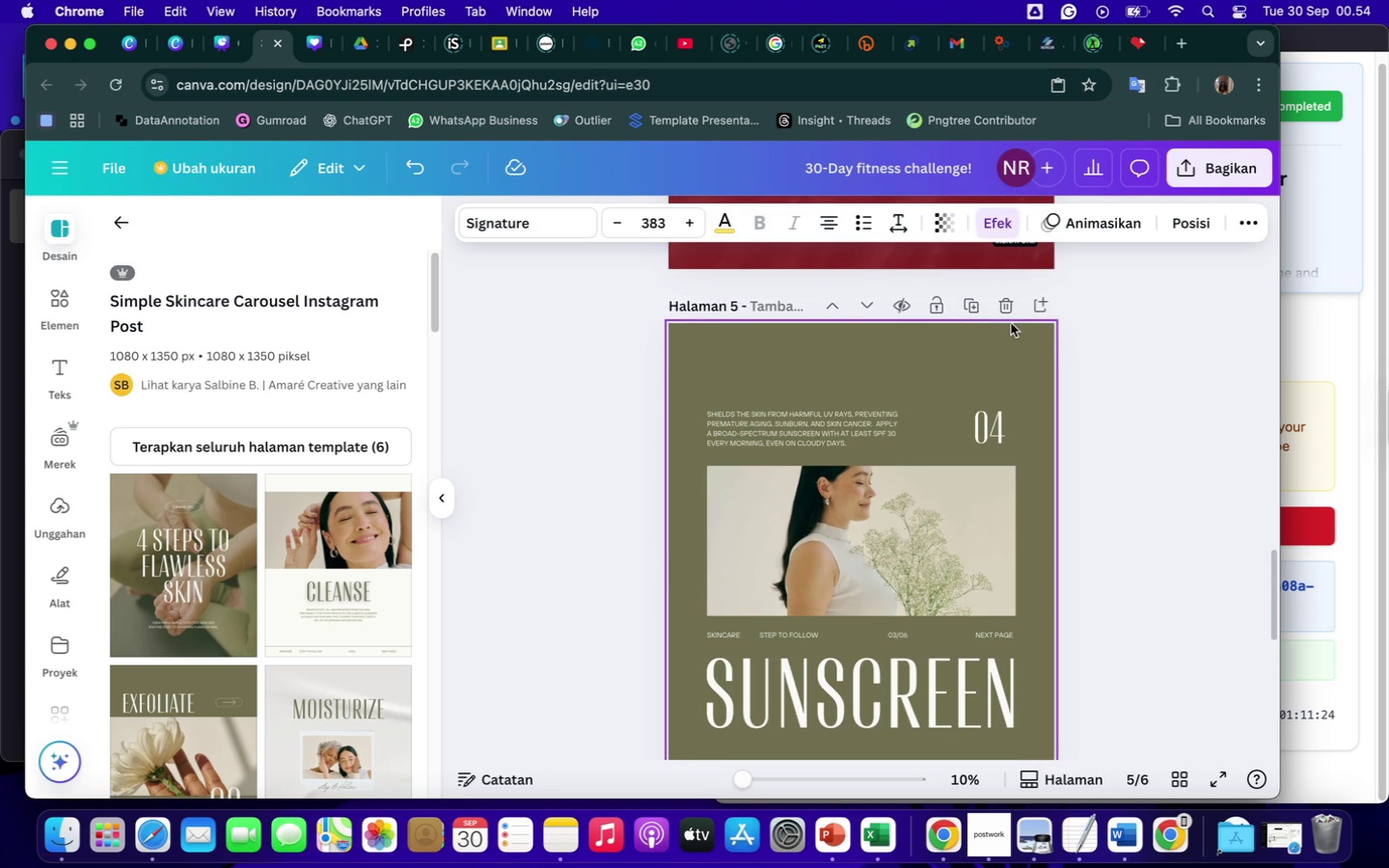 
left_click([1007, 306])
 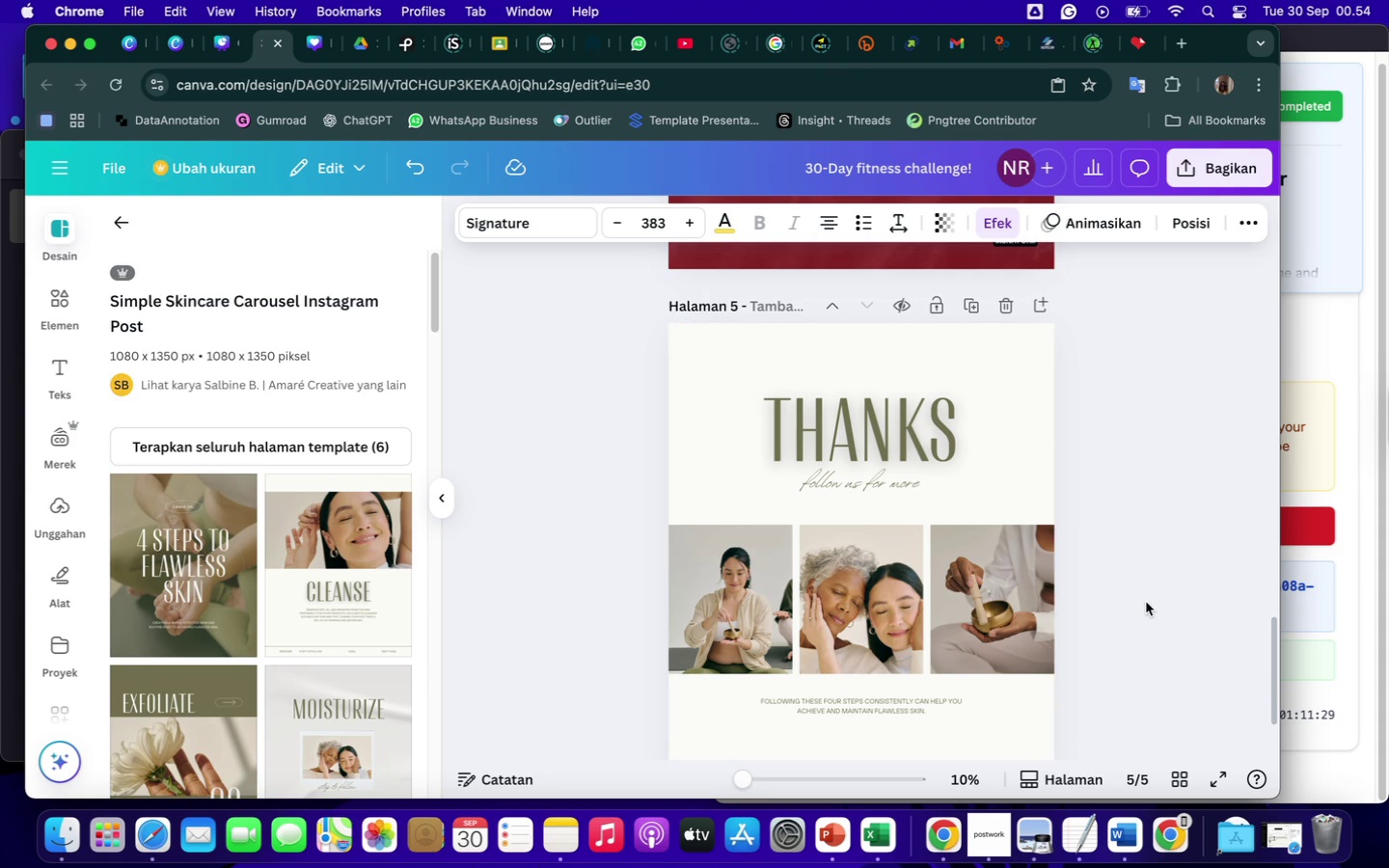 
wait(9.71)
 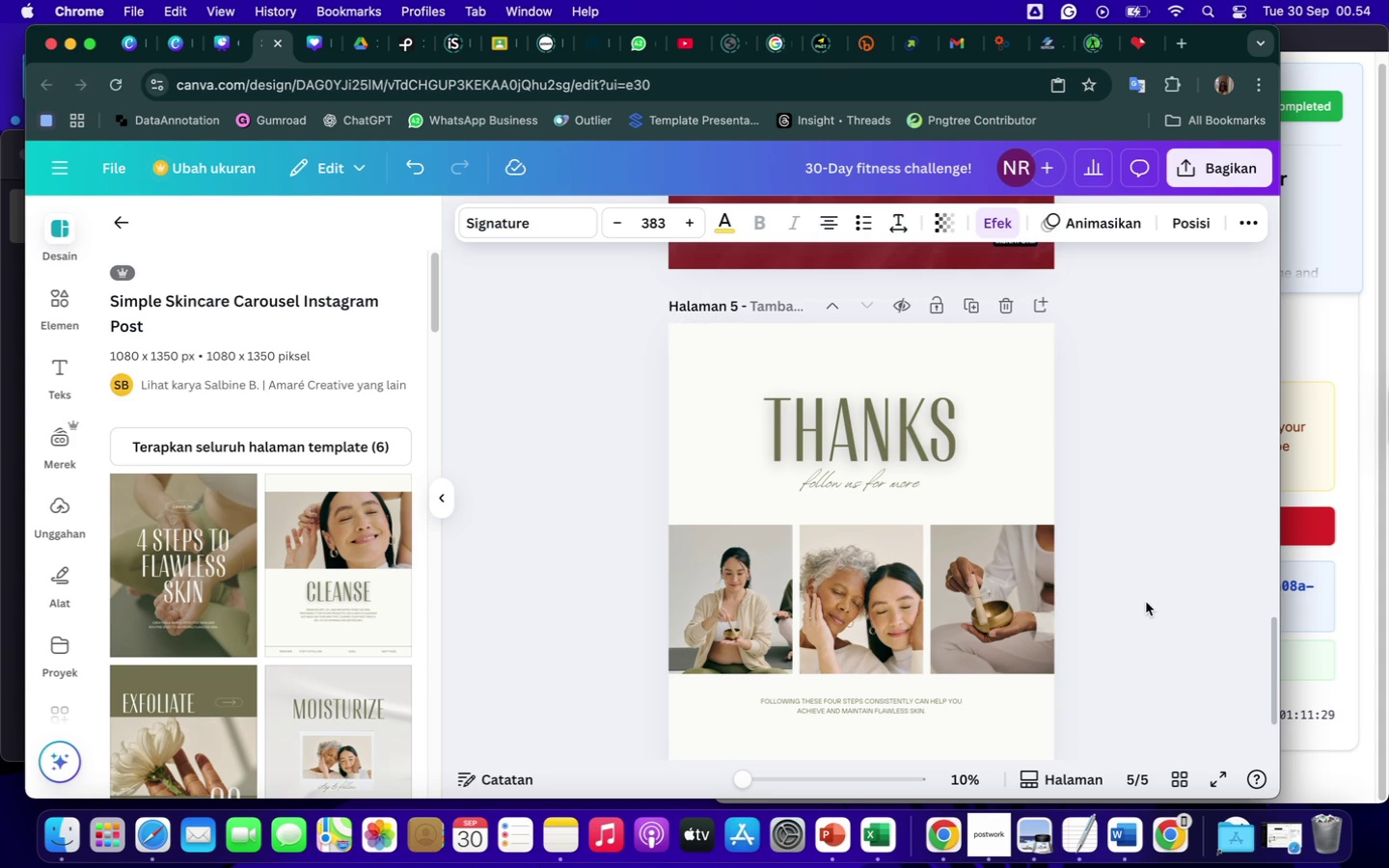 
left_click([1019, 366])
 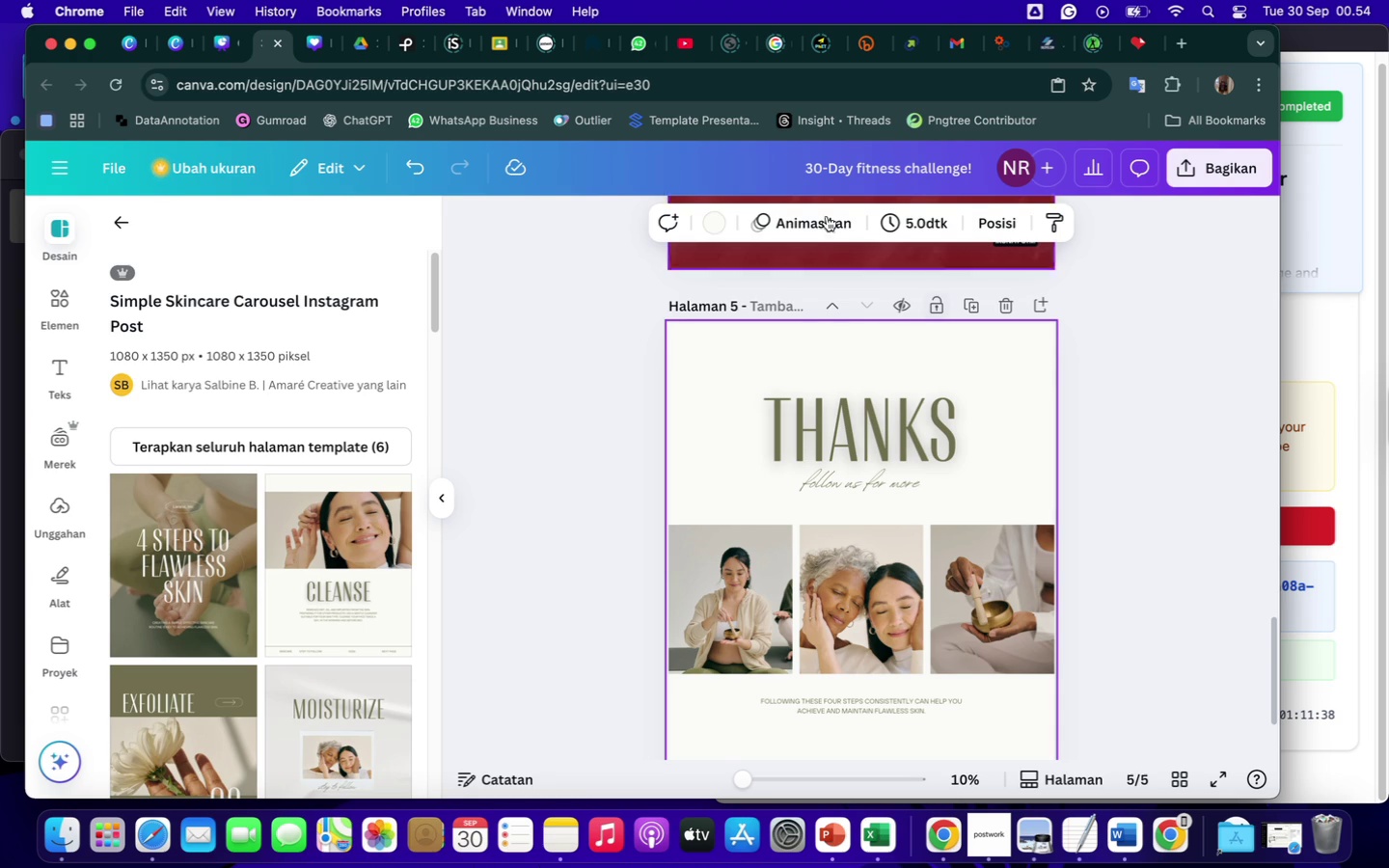 
wait(5.47)
 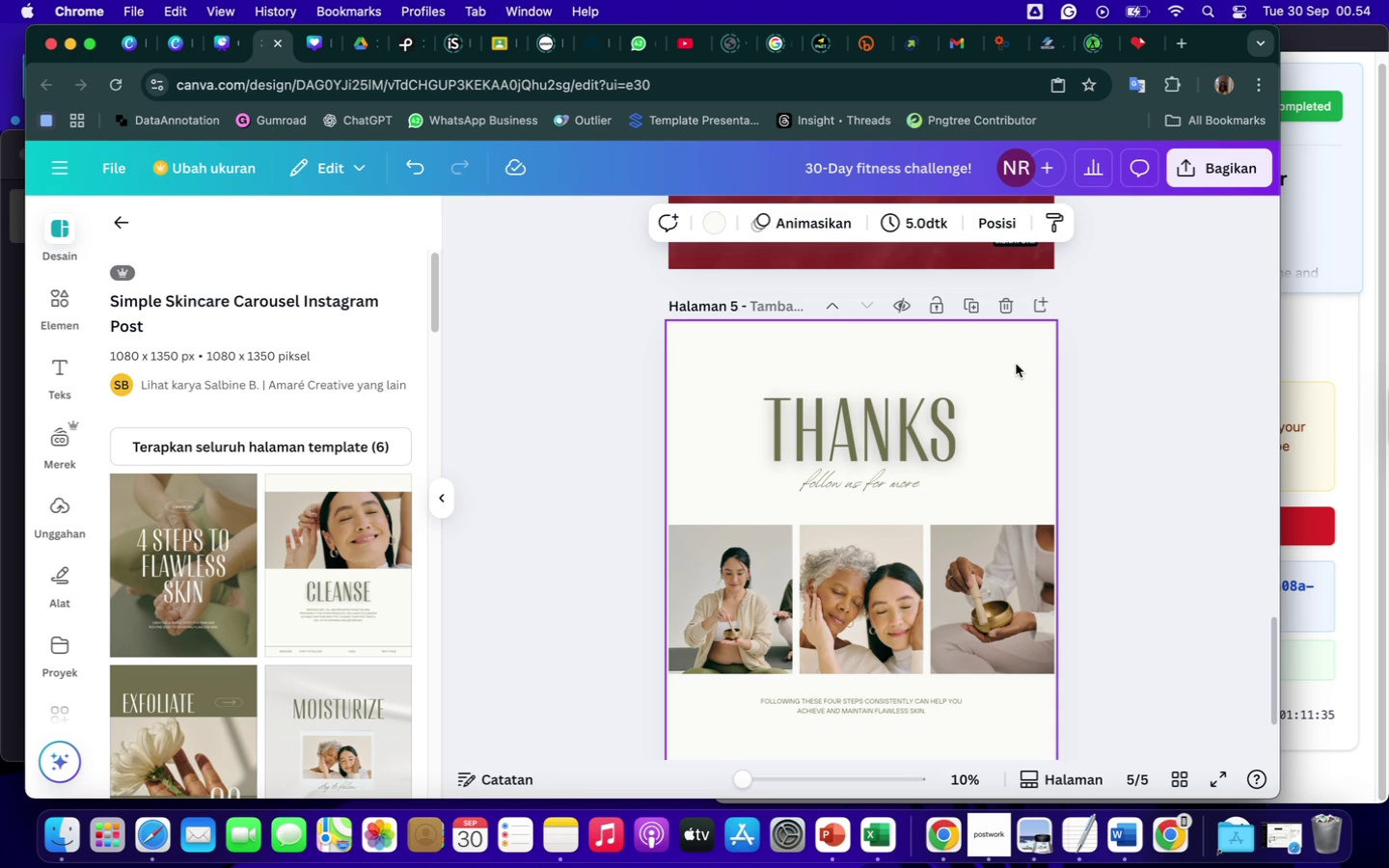 
left_click([717, 223])
 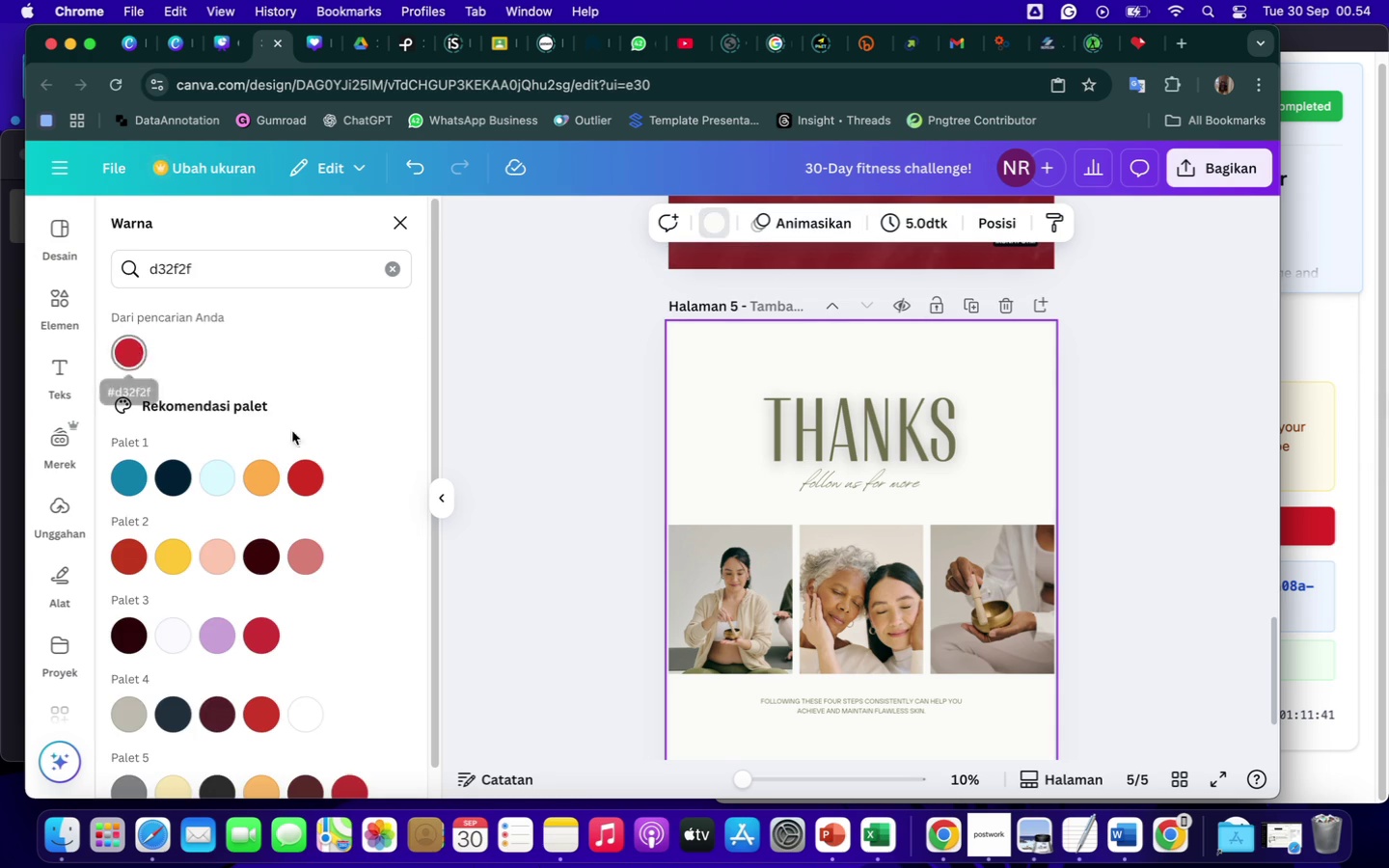 
mouse_move([298, 472])
 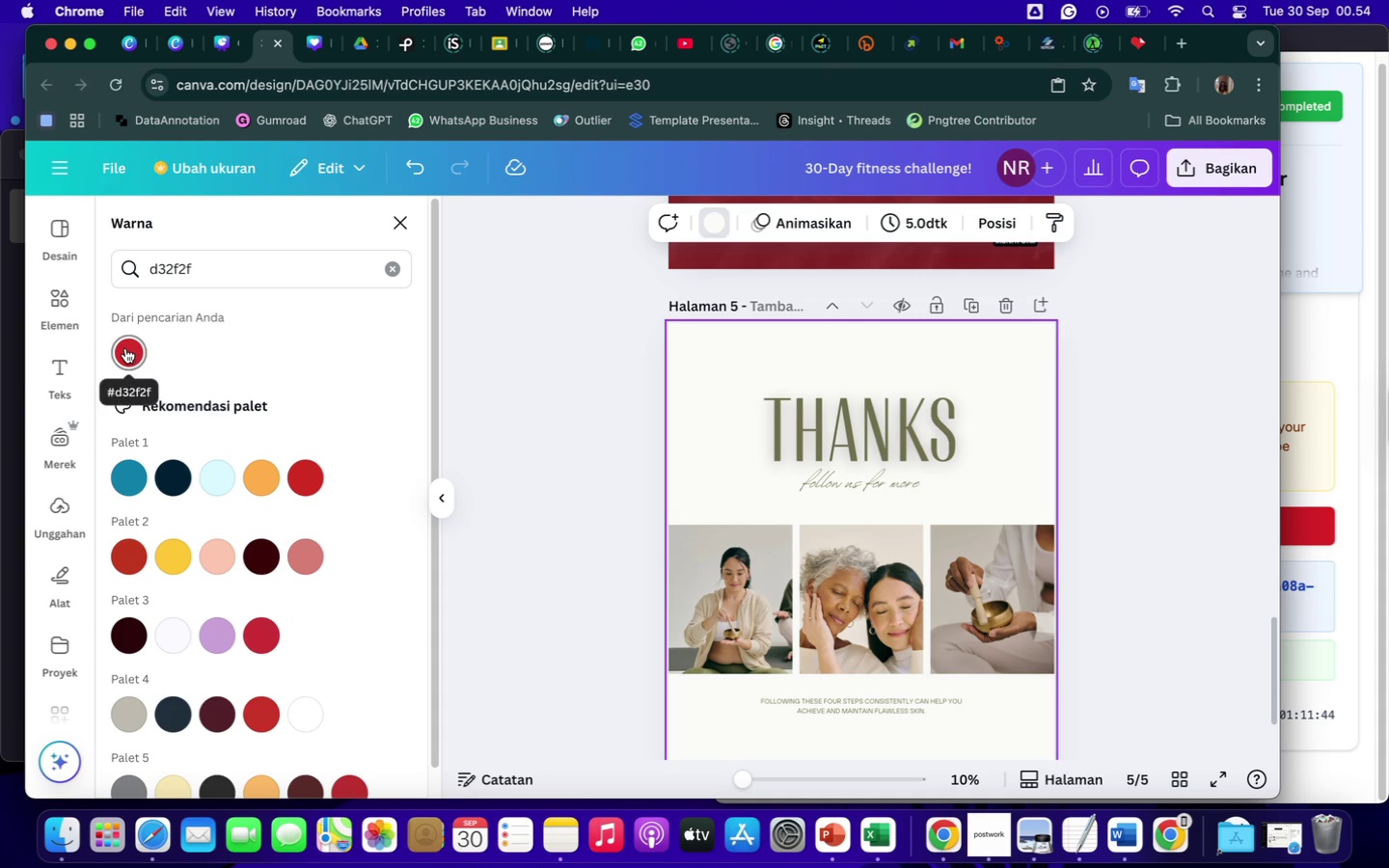 
left_click([125, 348])
 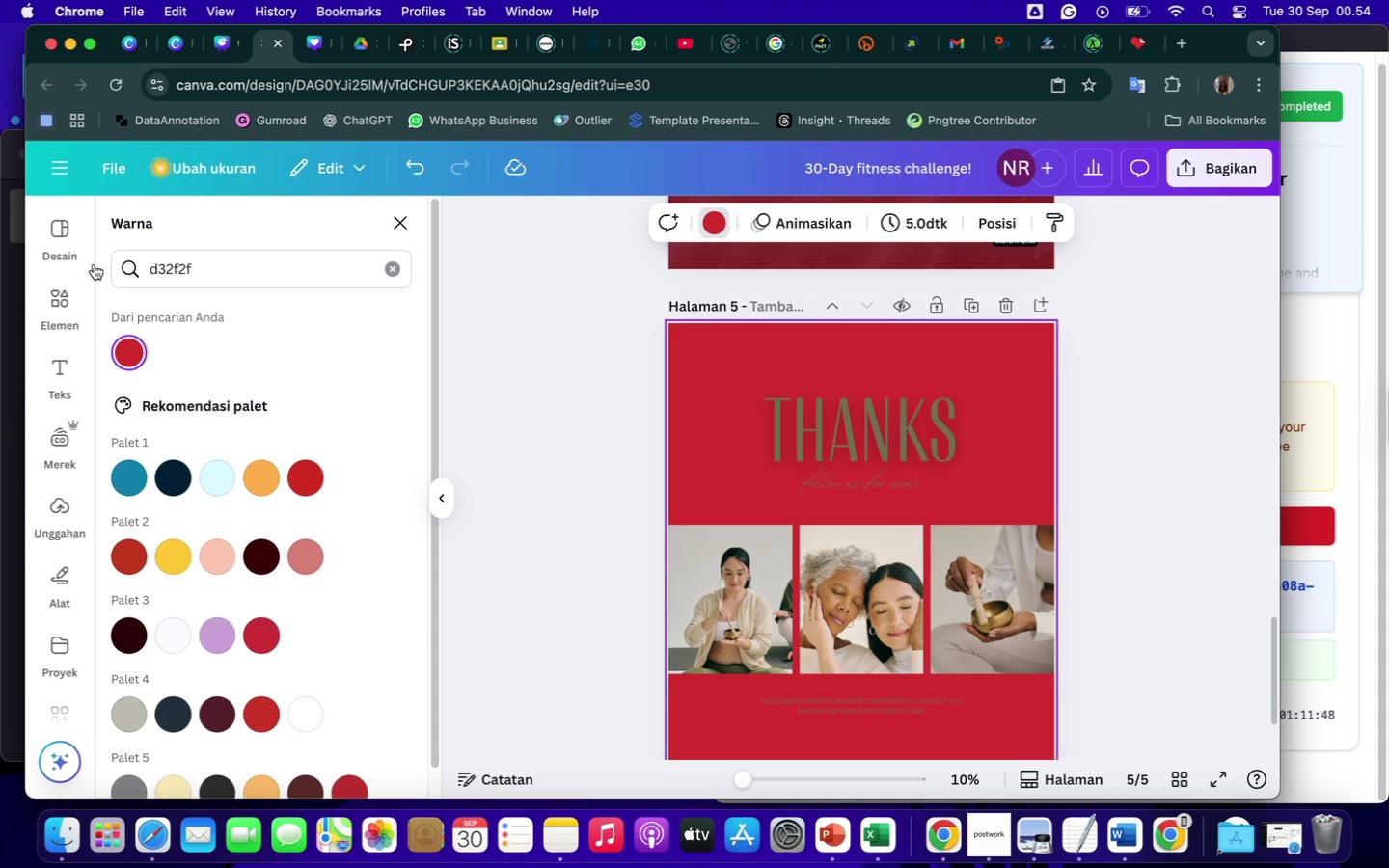 
wait(5.5)
 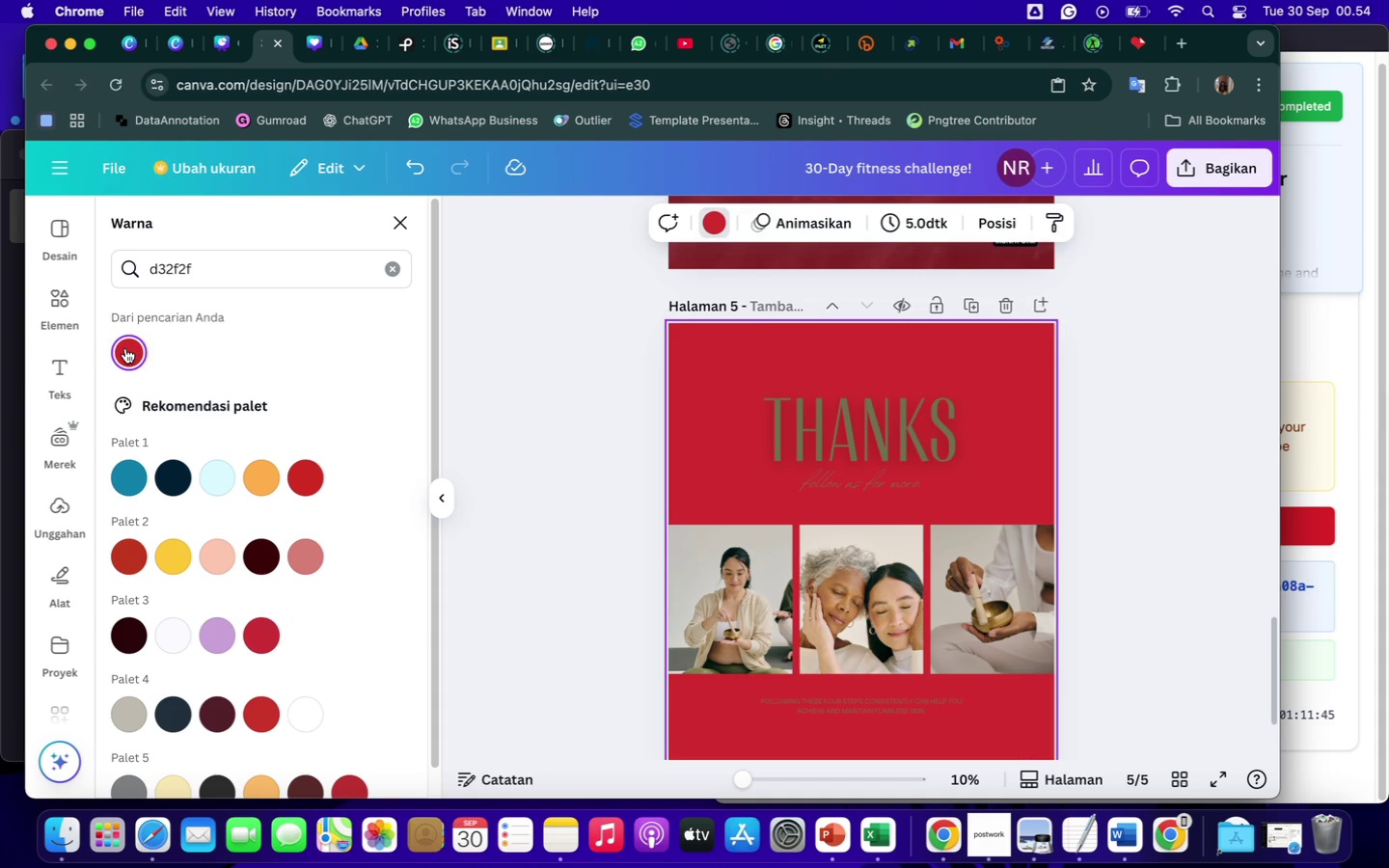 
left_click([60, 300])
 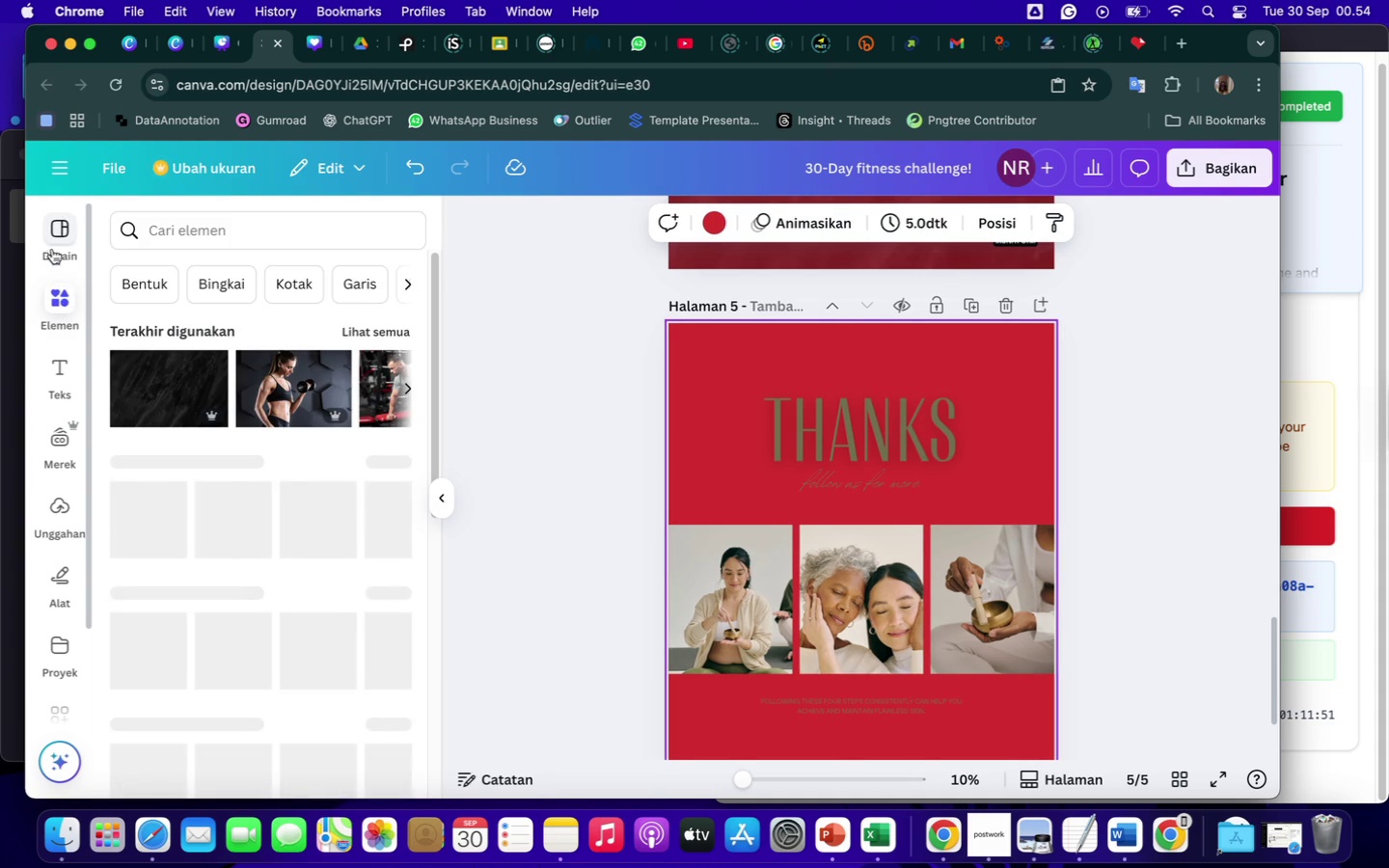 
left_click([57, 235])
 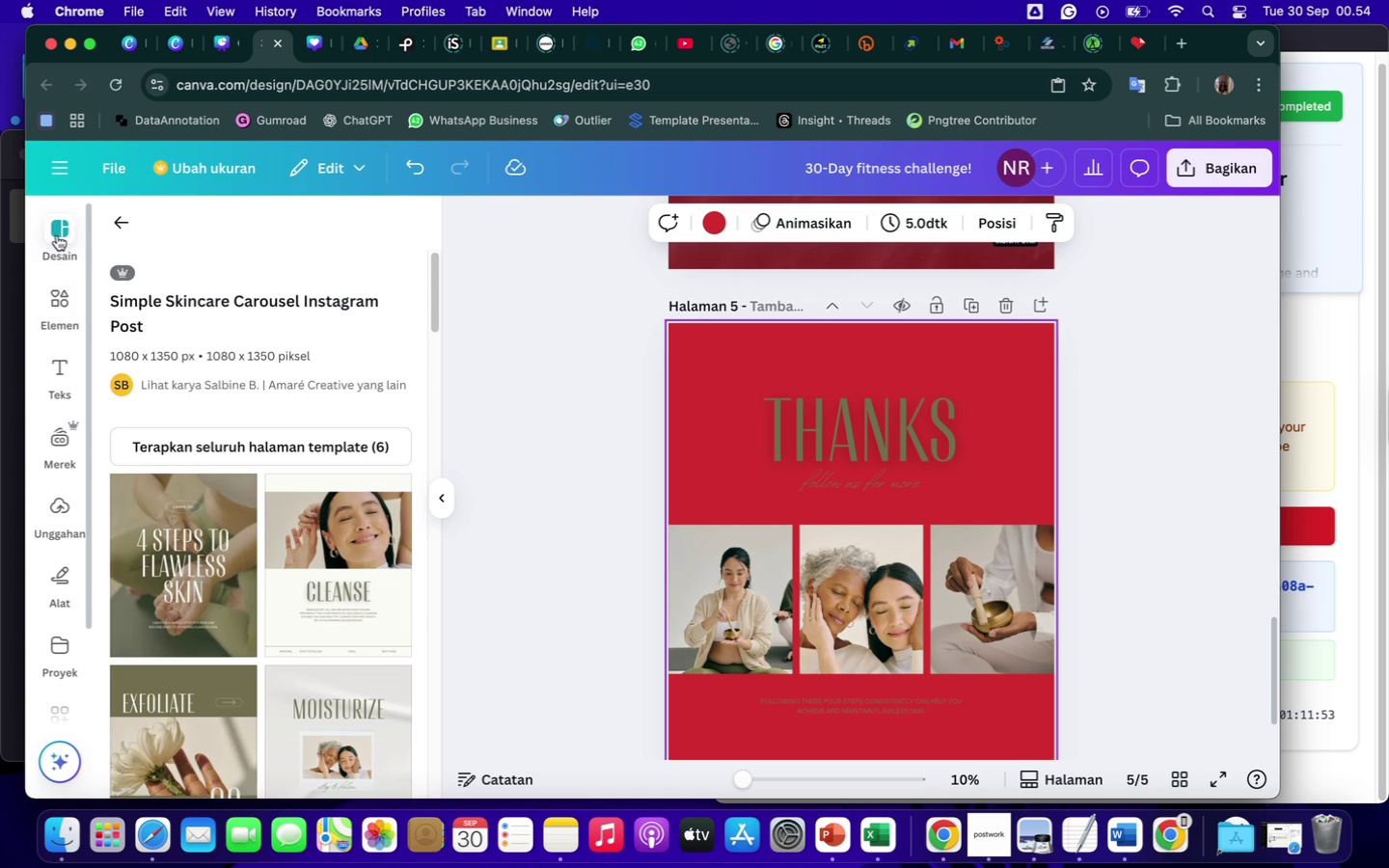 
left_click([66, 292])
 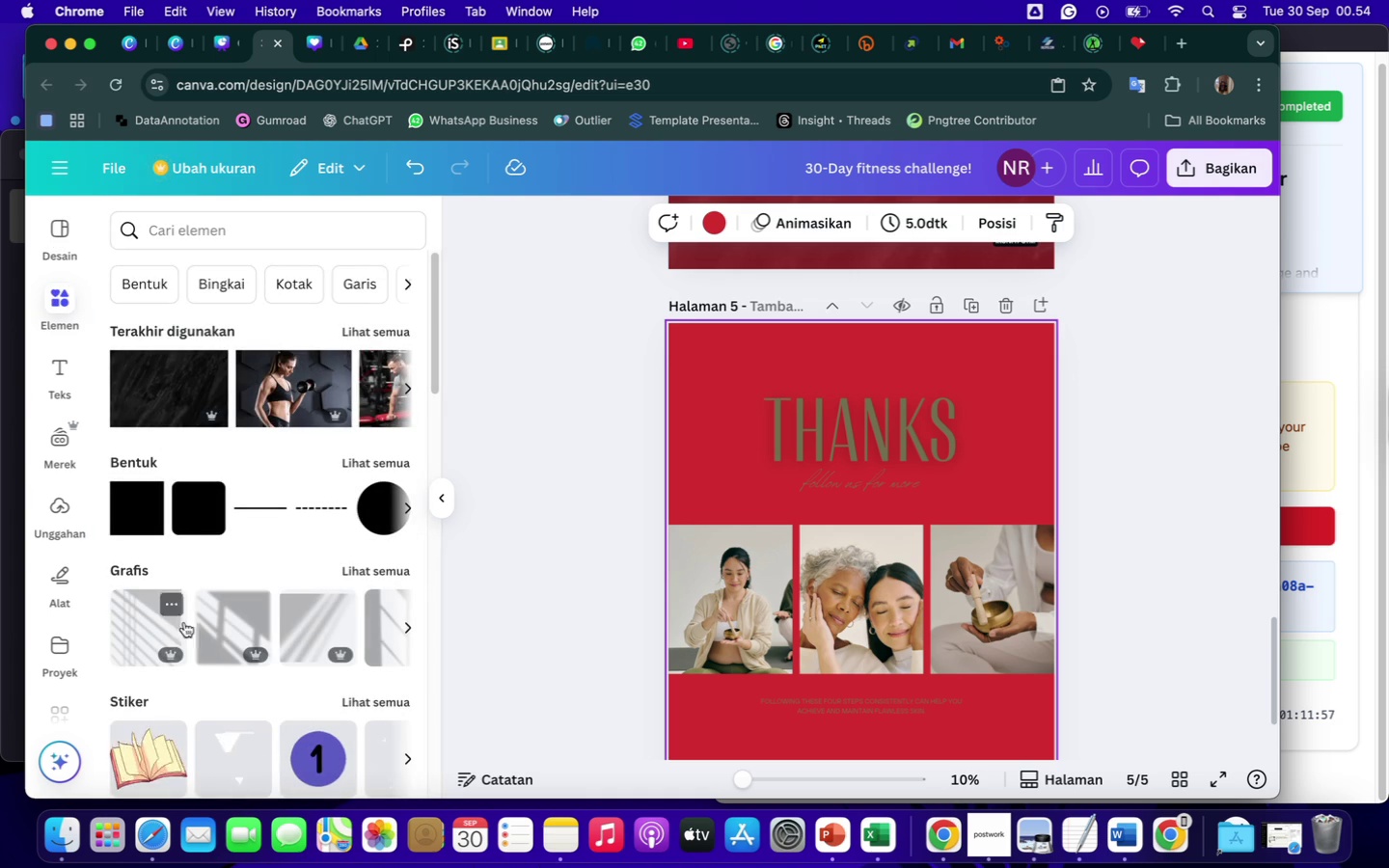 
scroll: coordinate [348, 640], scroll_direction: down, amount: 61.0
 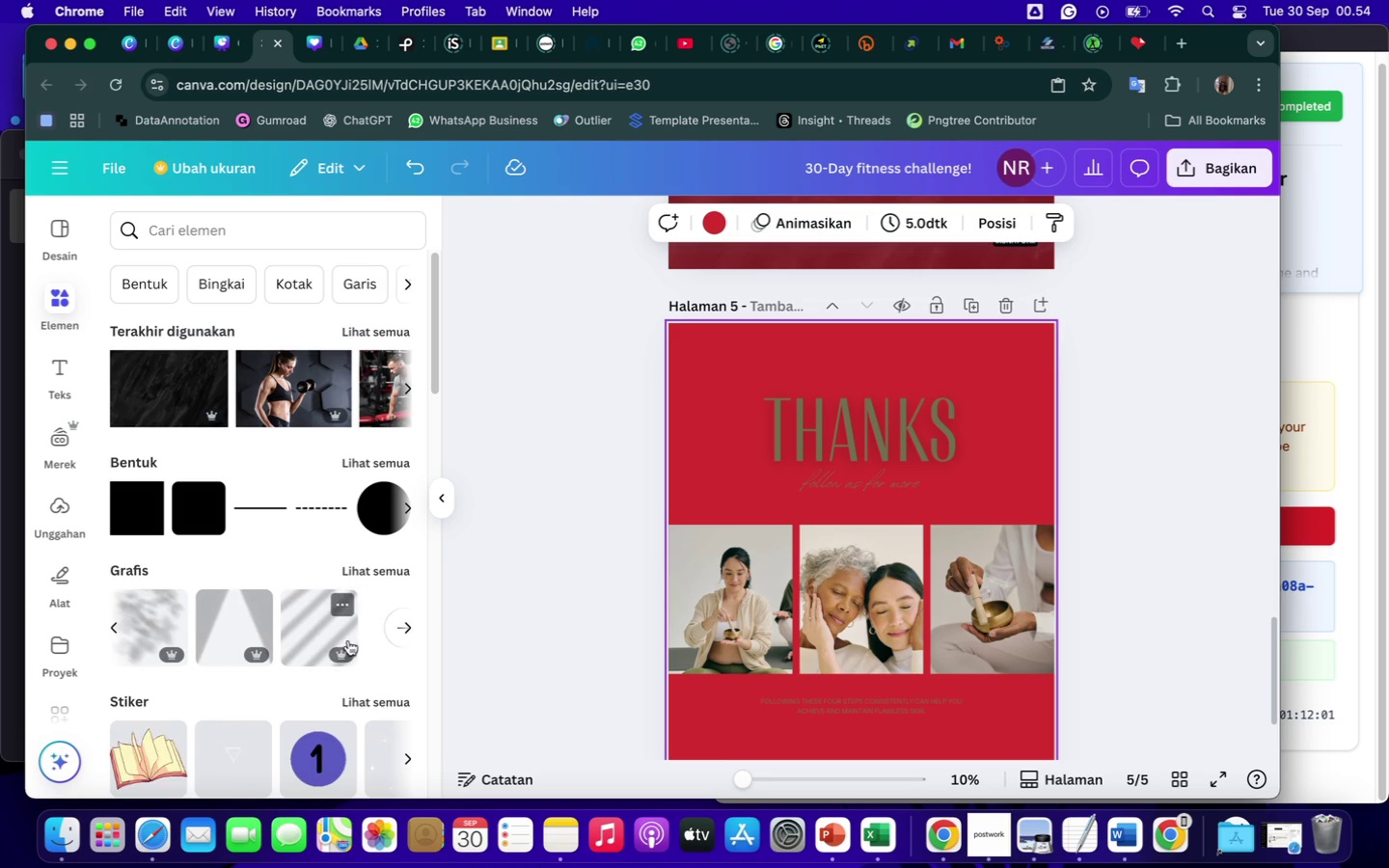 
scroll: coordinate [348, 640], scroll_direction: up, amount: 57.0
 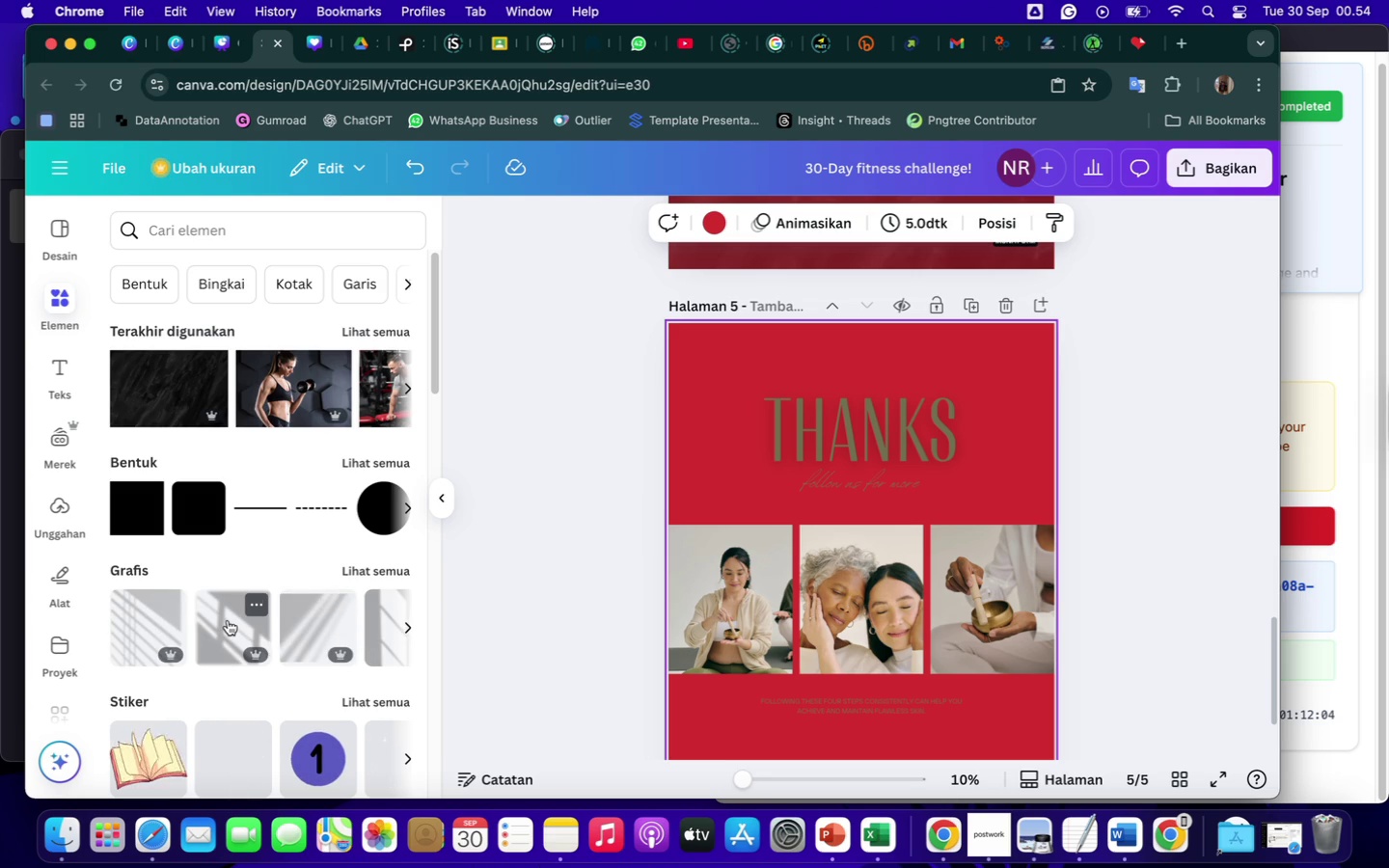 
left_click([228, 620])